 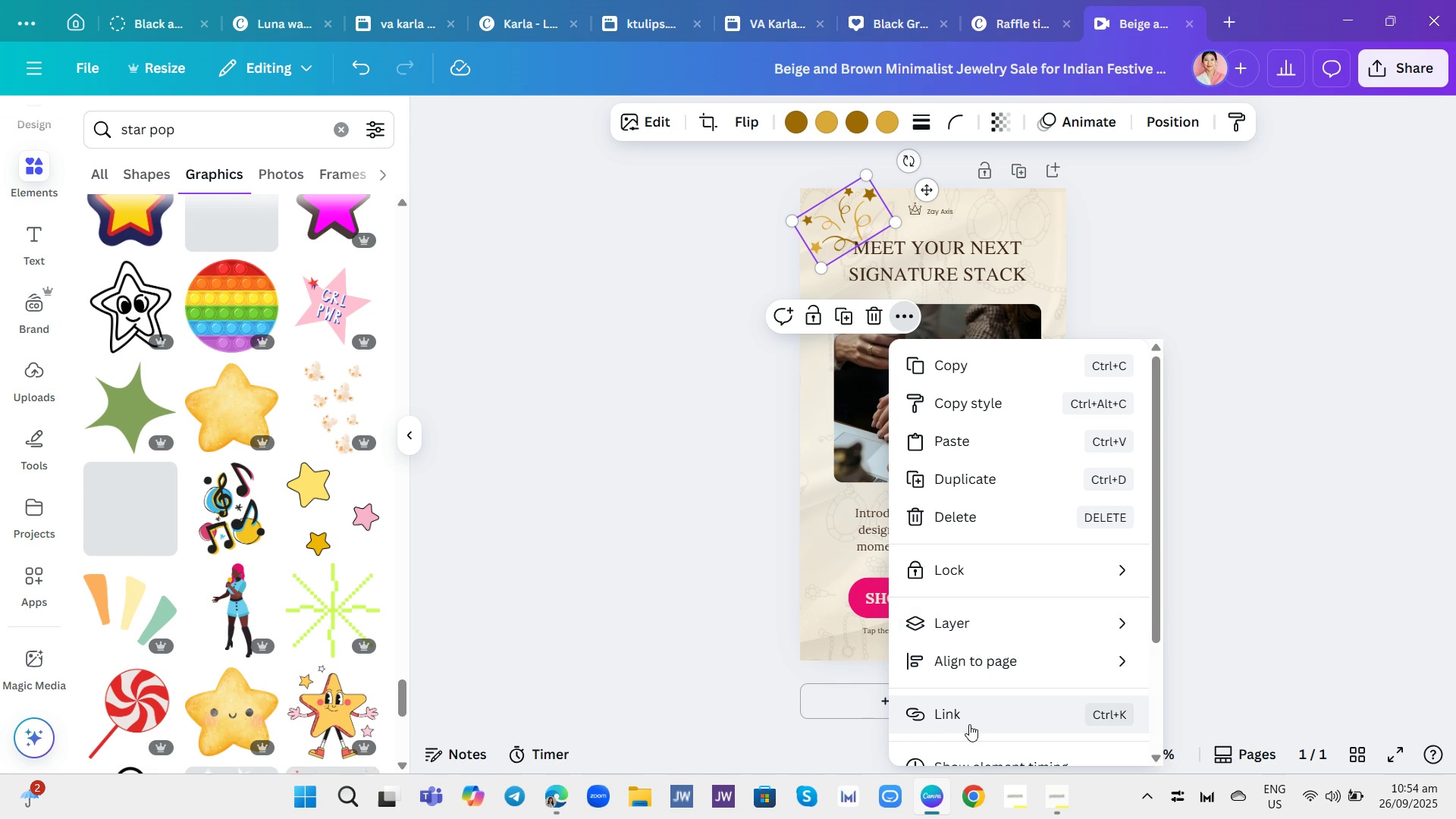 
mouse_move([1033, 643])
 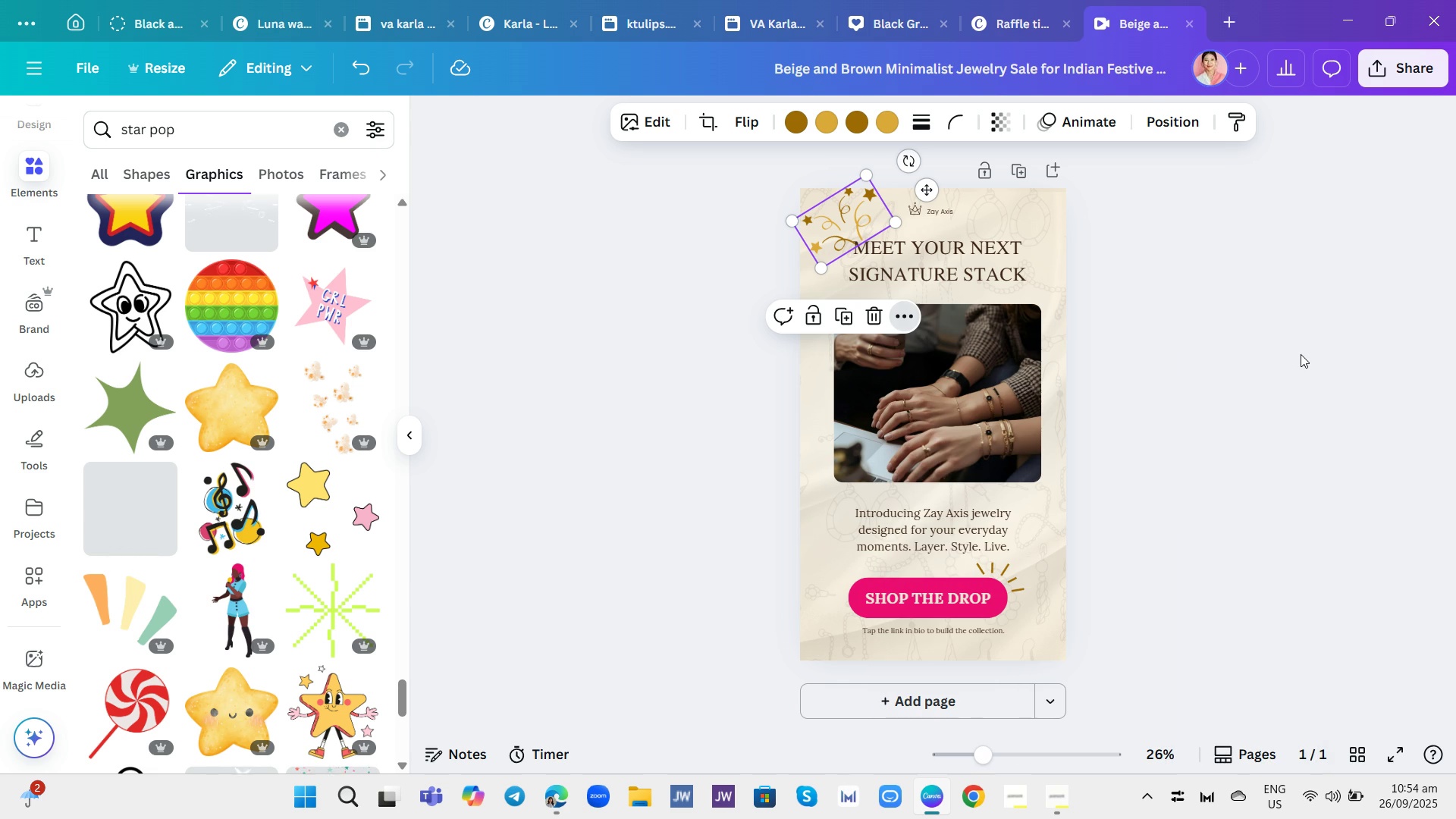 
left_click([1301, 354])
 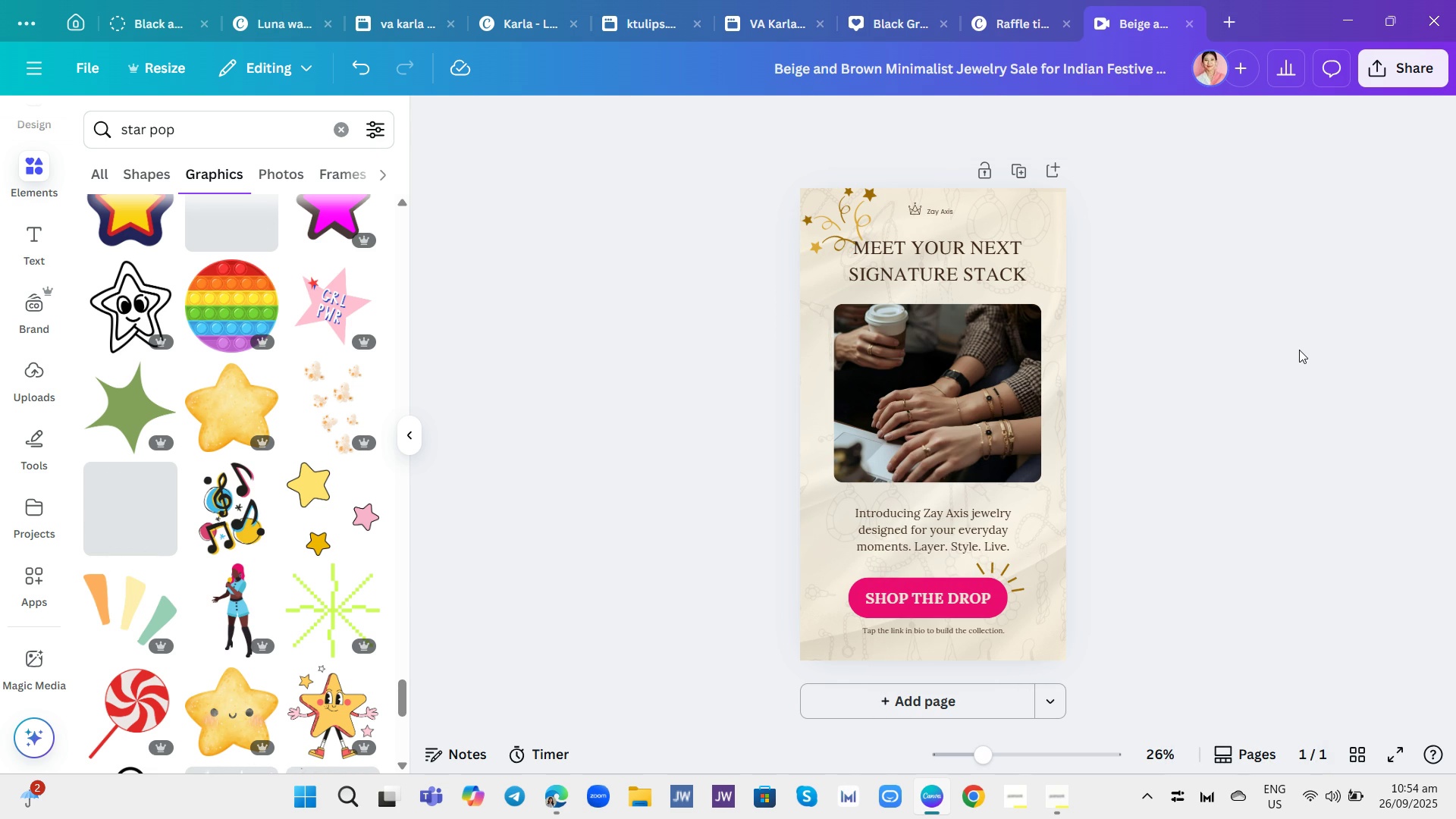 
wait(5.38)
 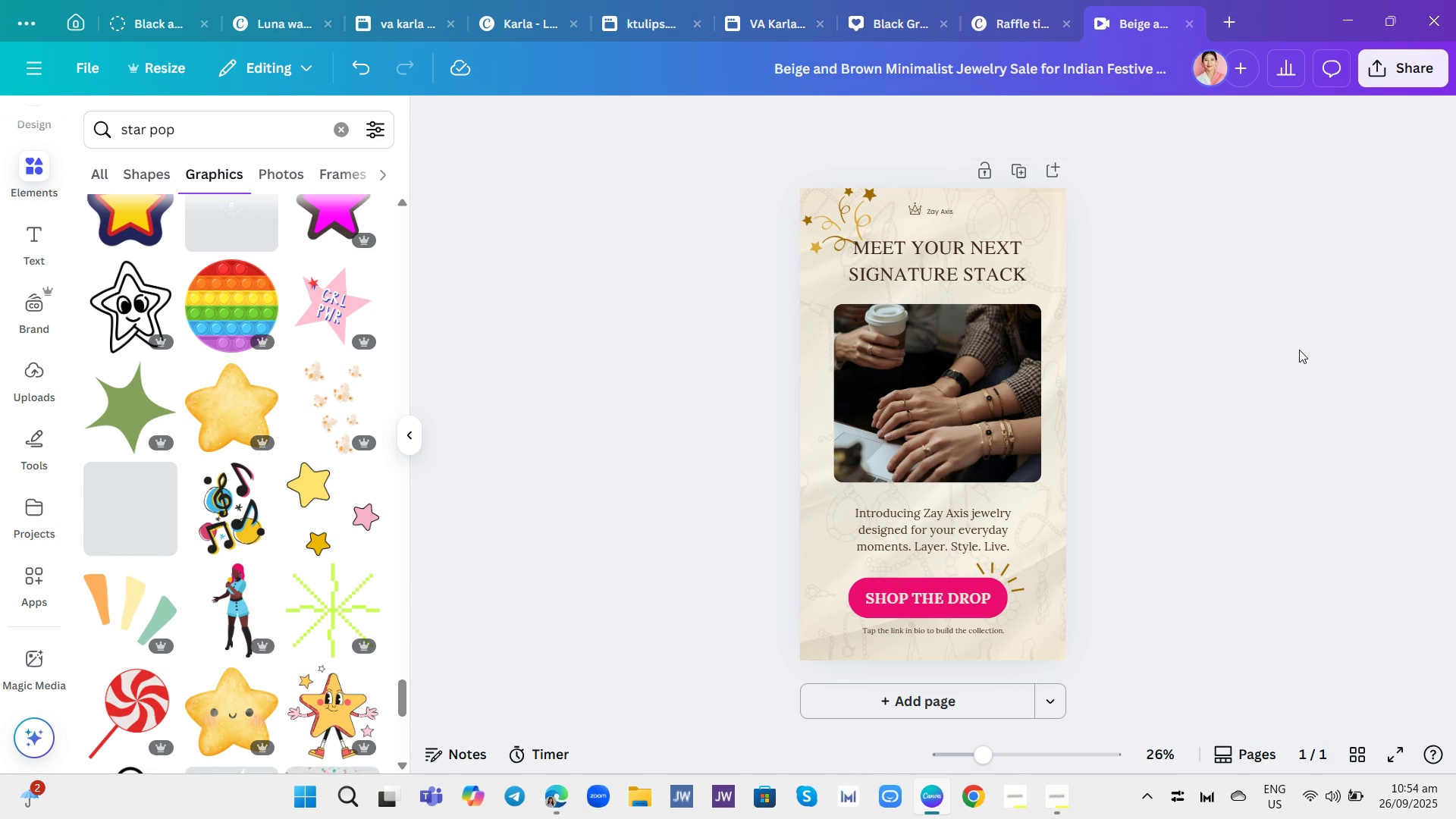 
scroll: coordinate [287, 391], scroll_direction: down, amount: 23.0
 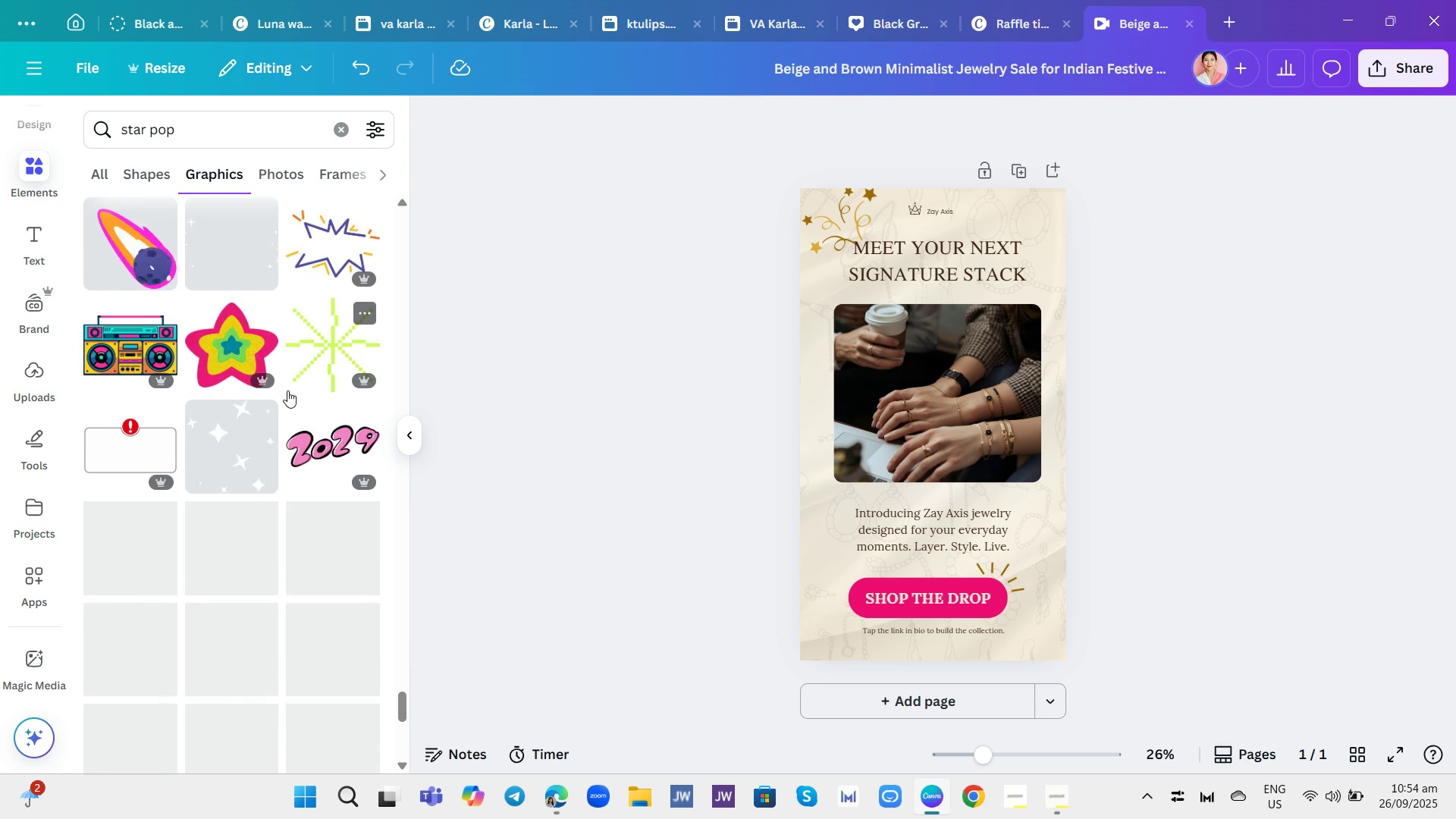 
scroll: coordinate [287, 391], scroll_direction: up, amount: 2.0
 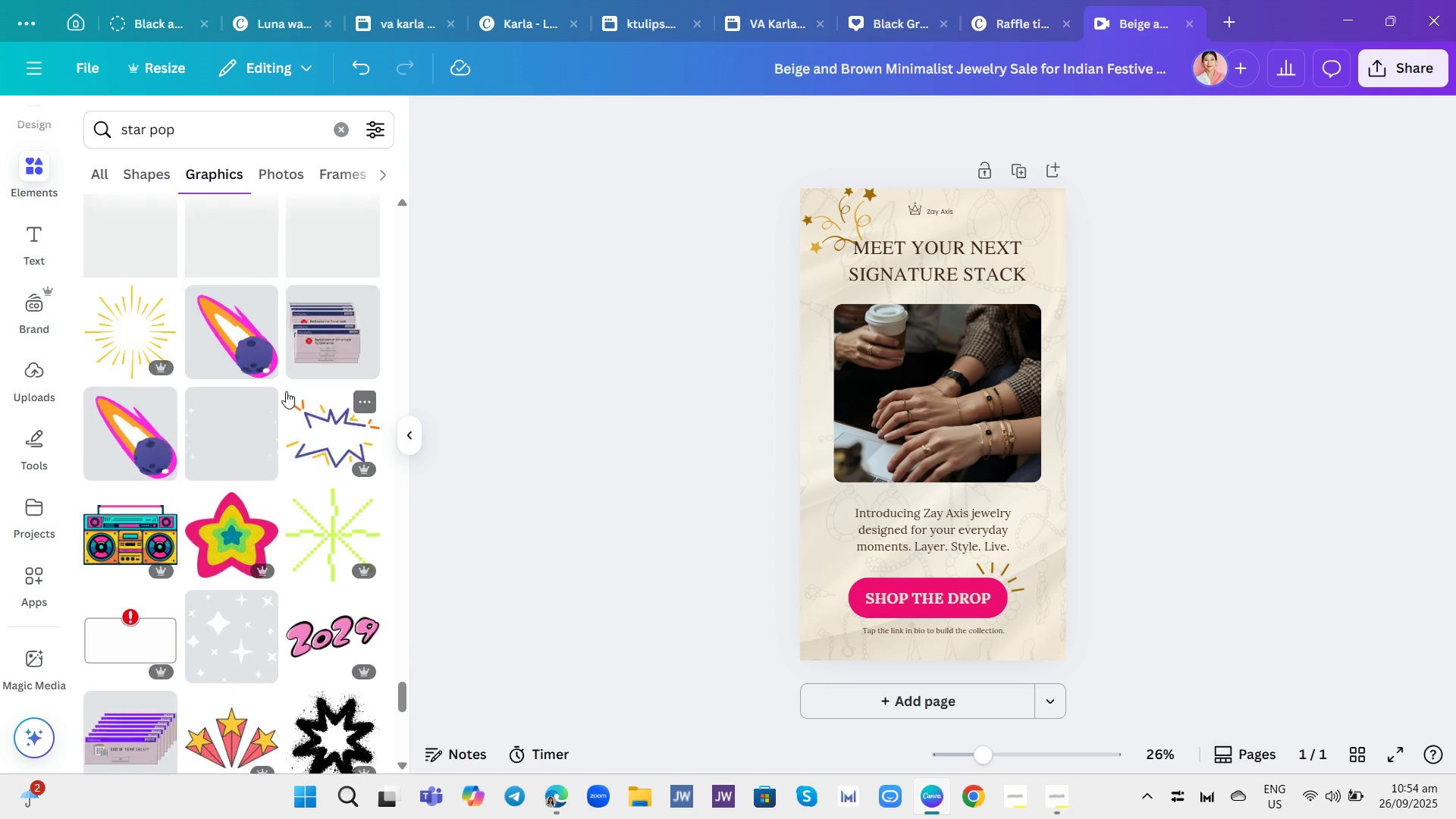 
scroll: coordinate [282, 386], scroll_direction: down, amount: 13.0
 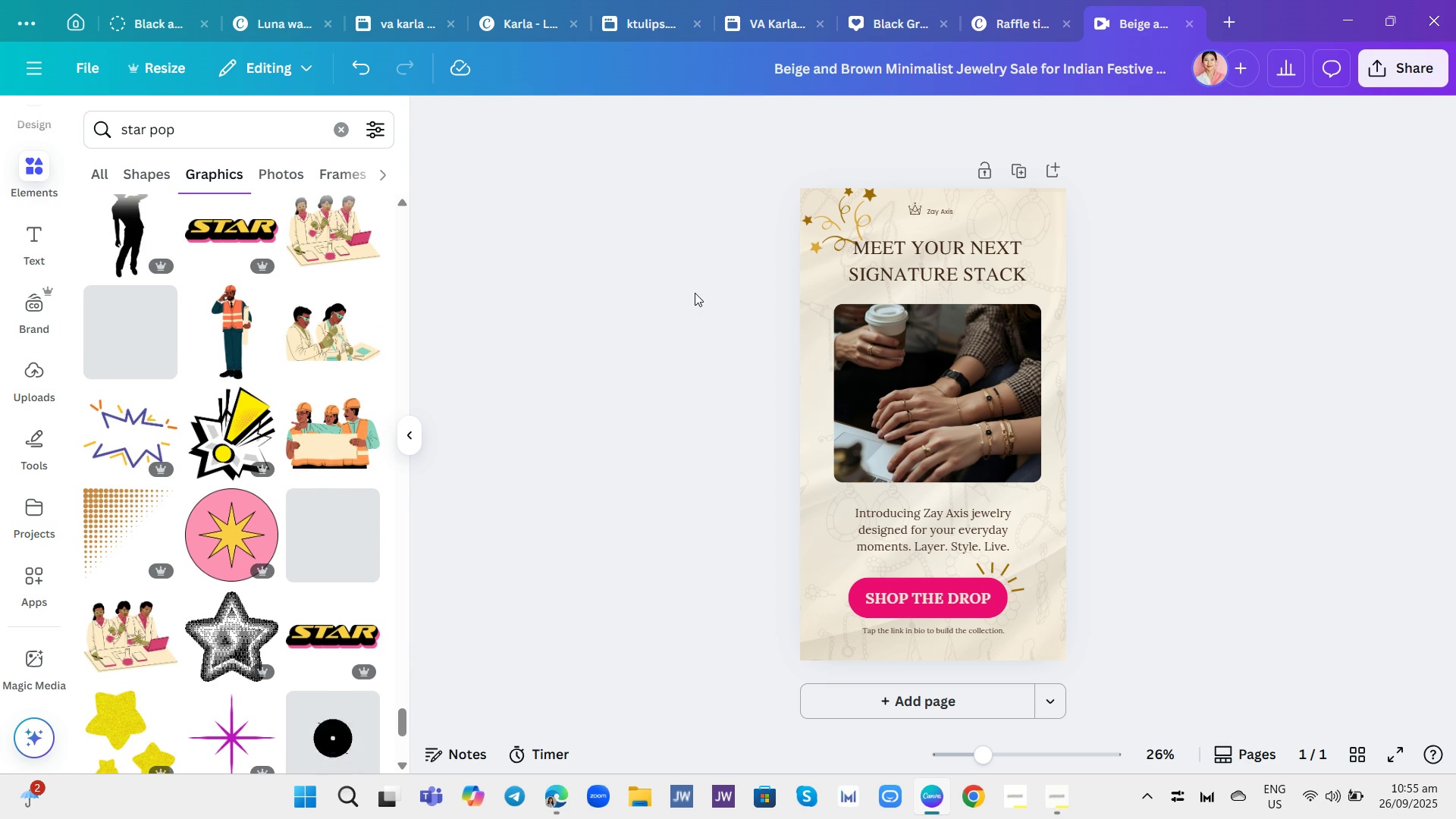 
left_click([690, 307])
 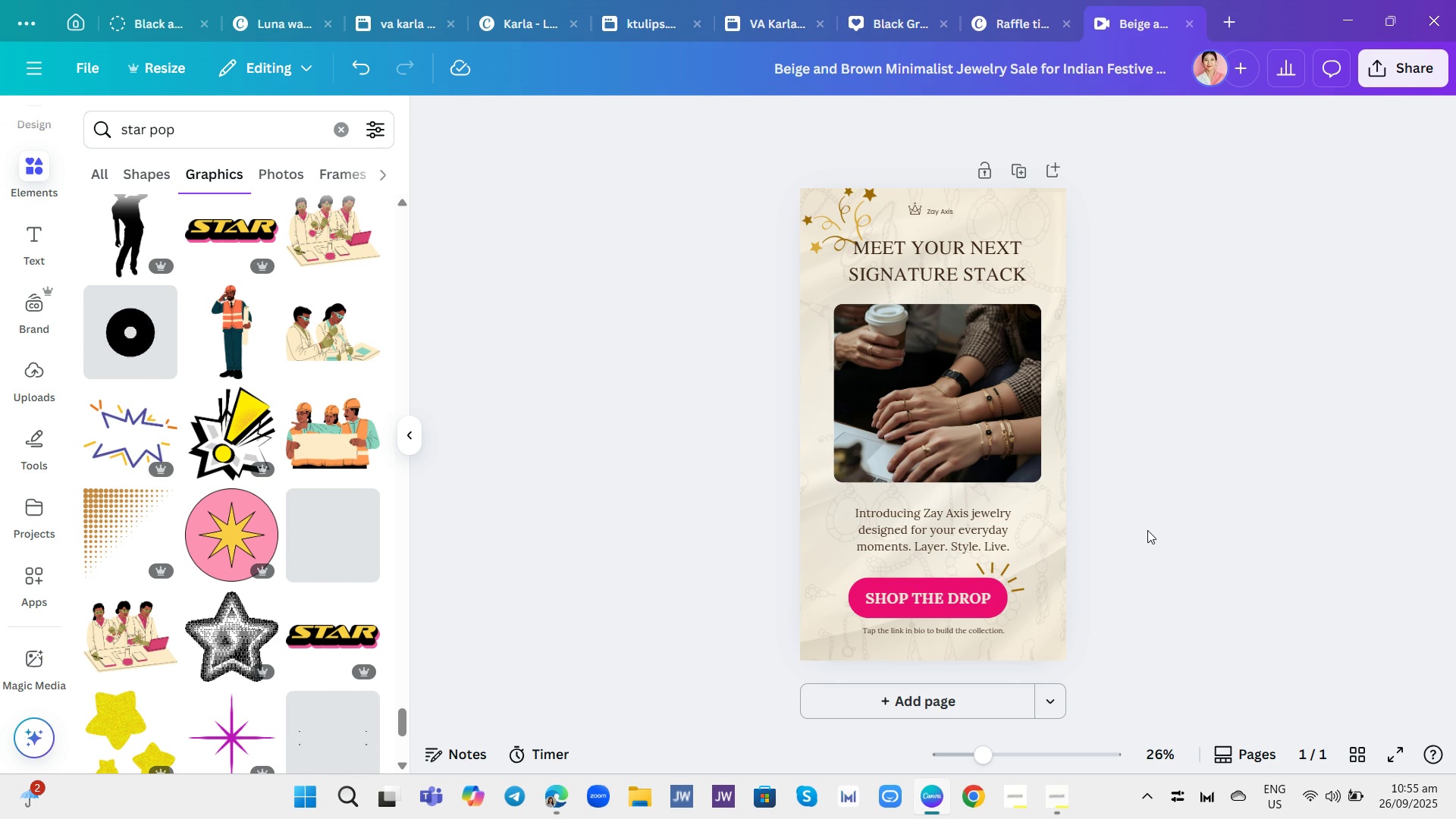 
wait(13.8)
 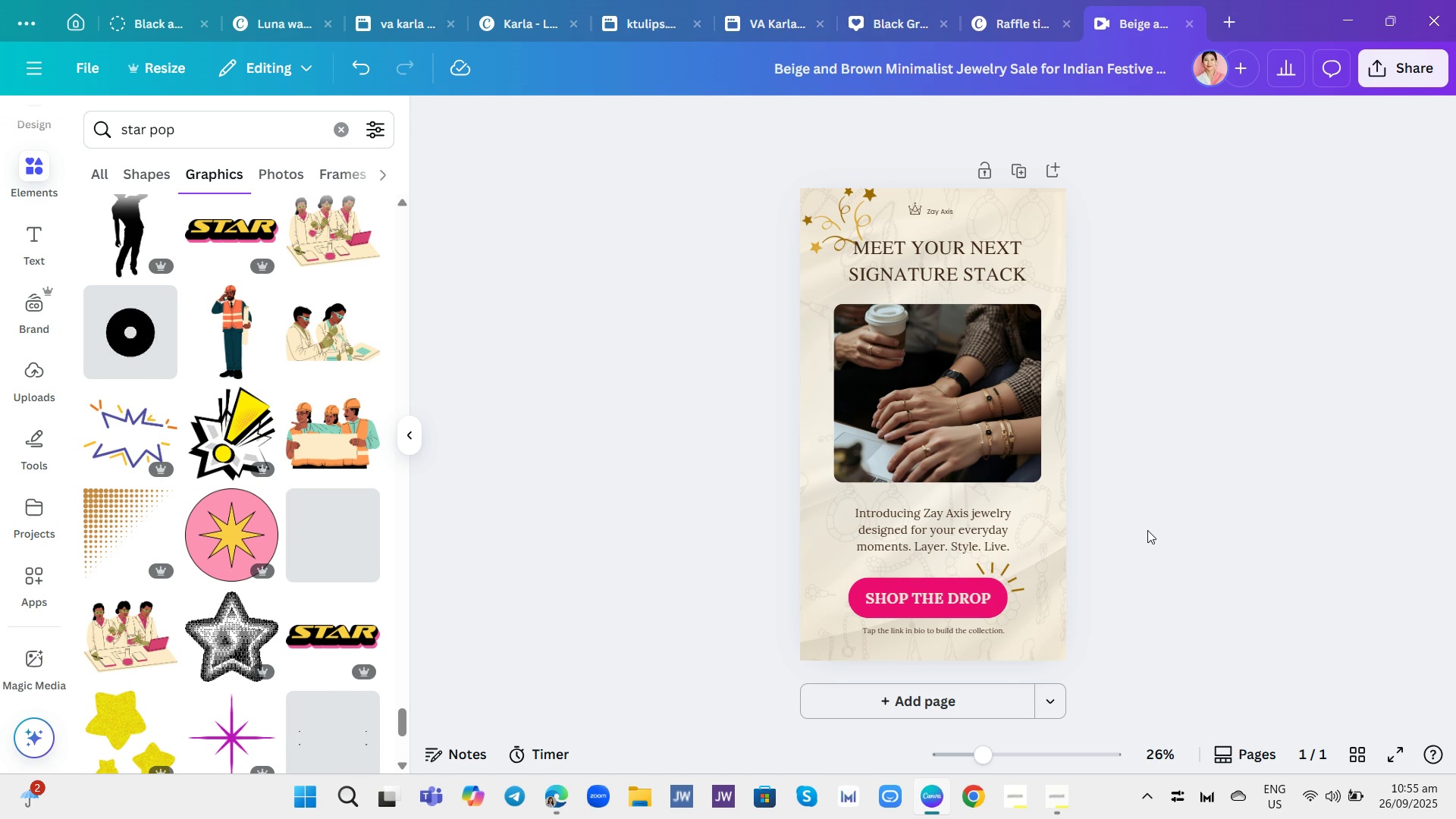 
left_click([1053, 782])